 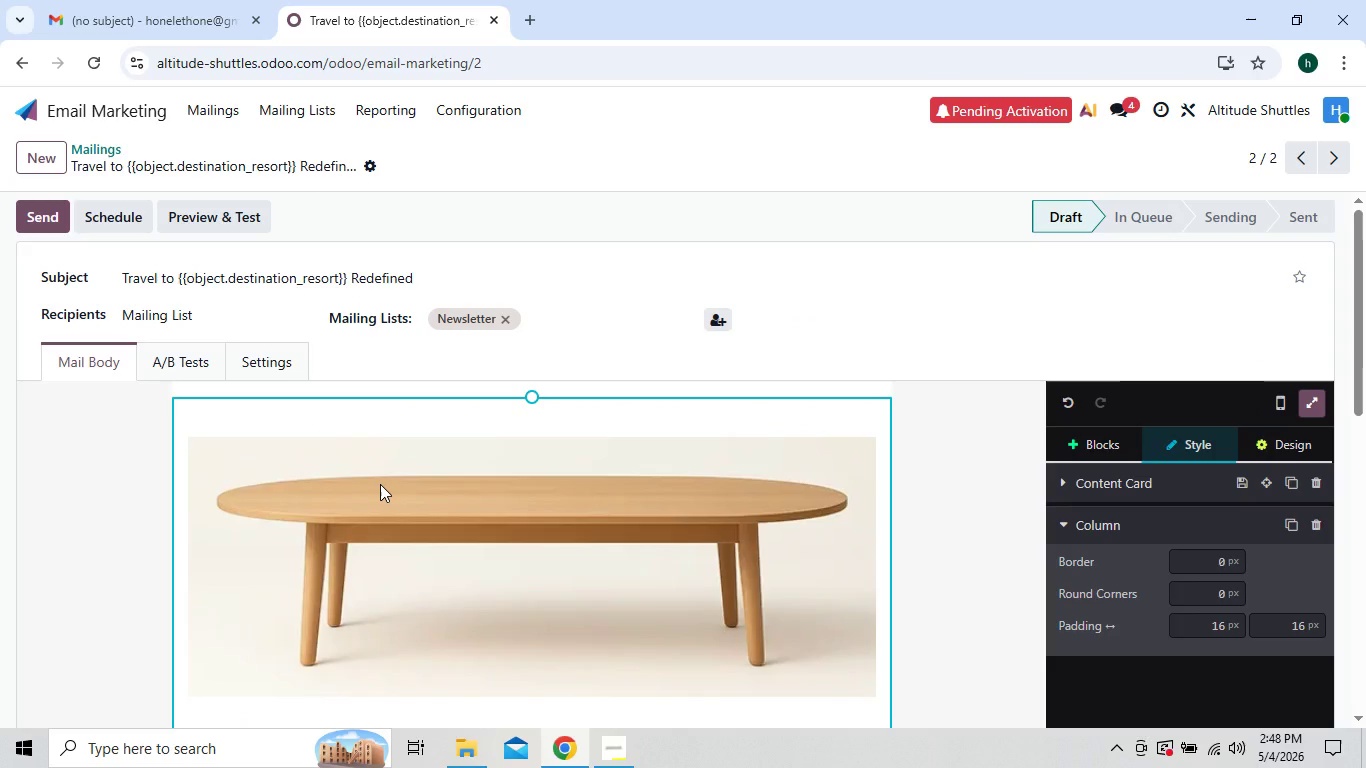 
left_click([57, 142])
 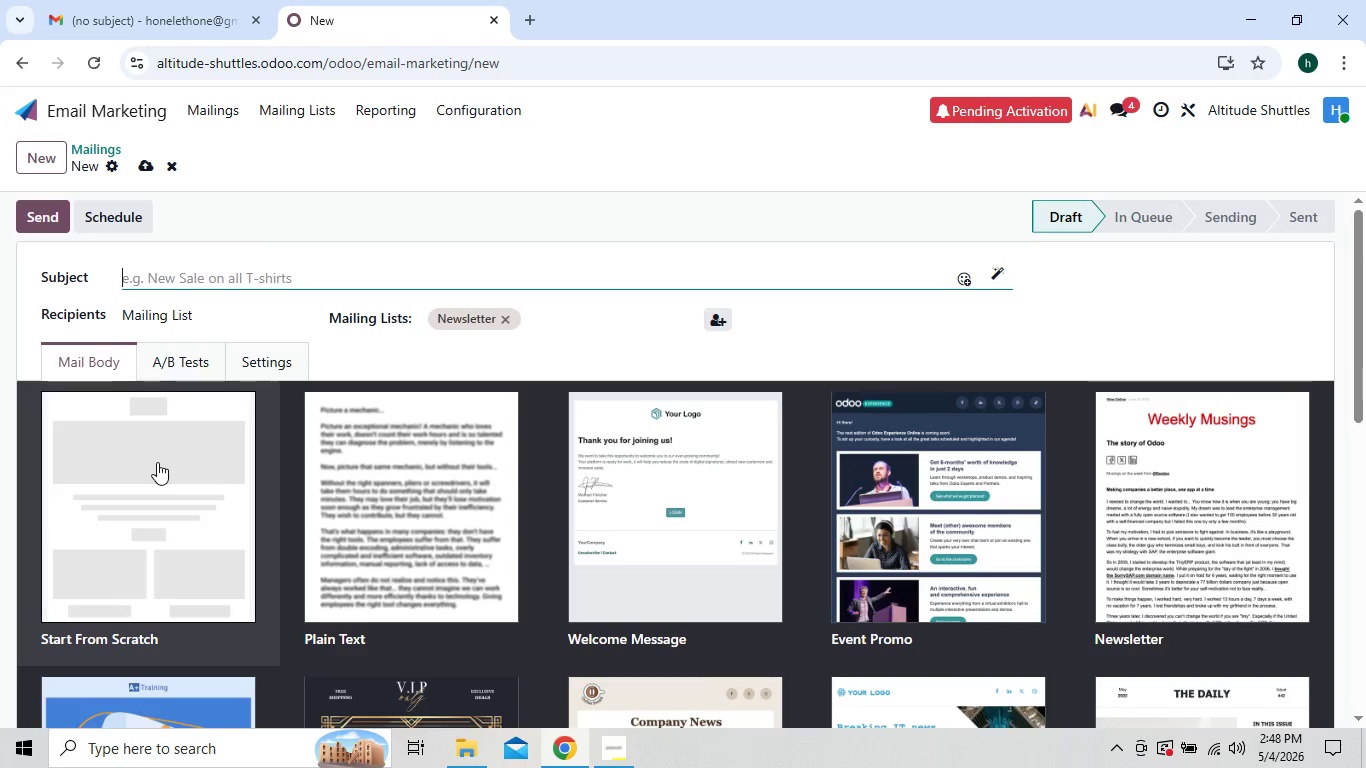 
left_click([157, 462])
 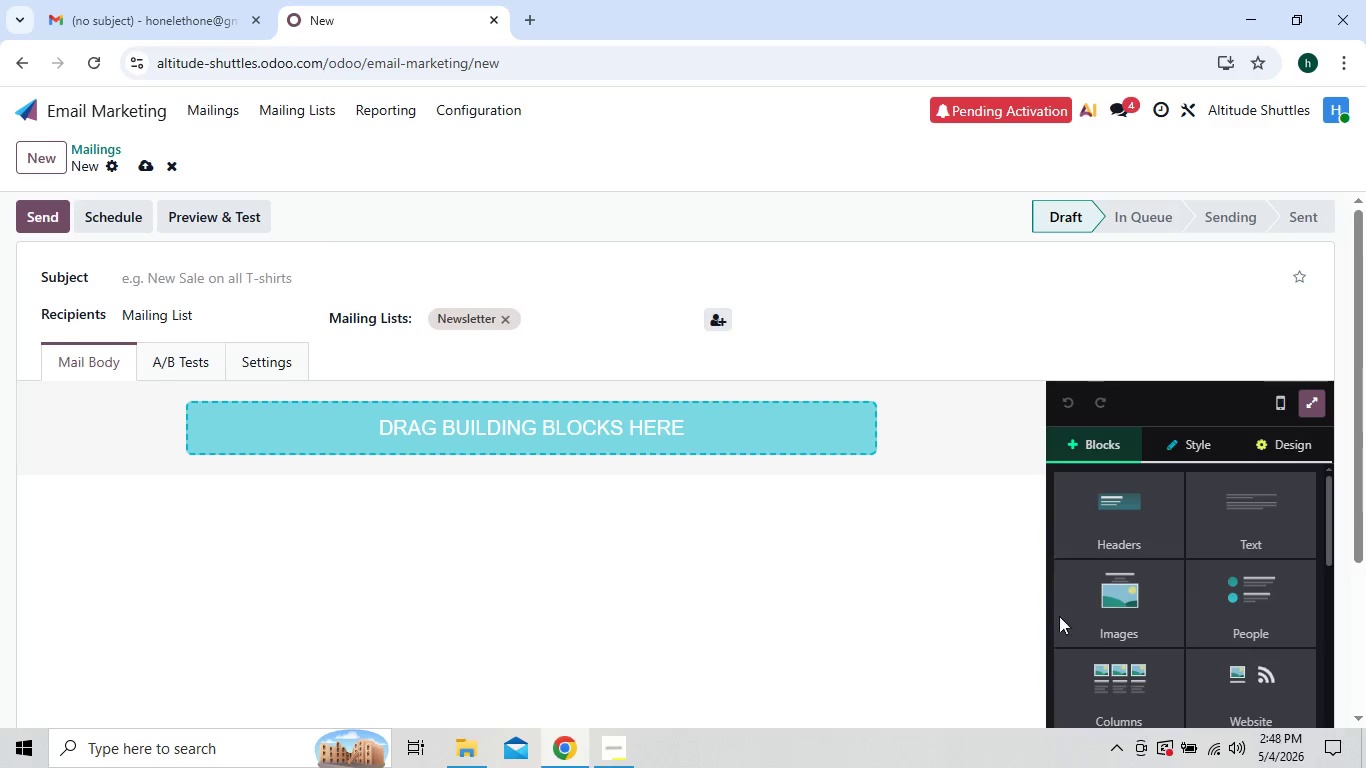 
left_click([1096, 621])
 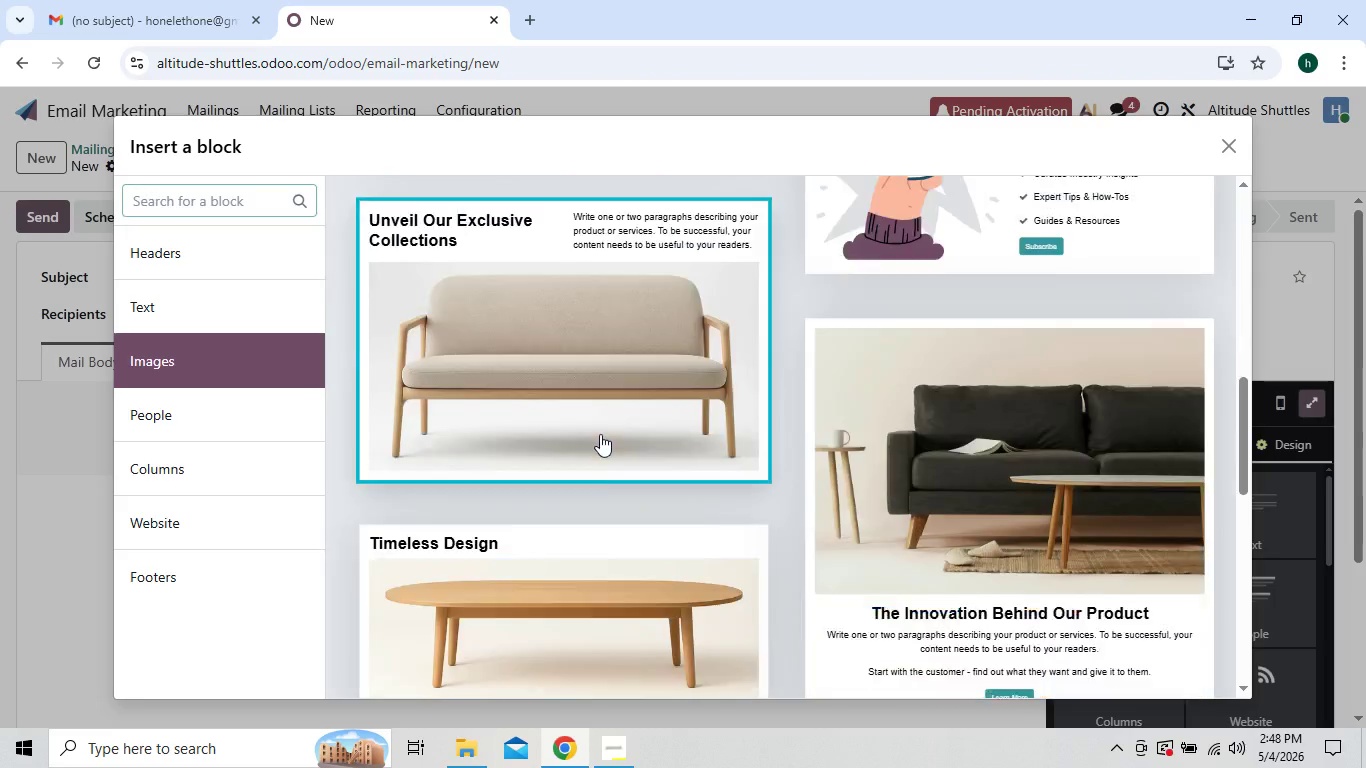 
left_click([600, 434])
 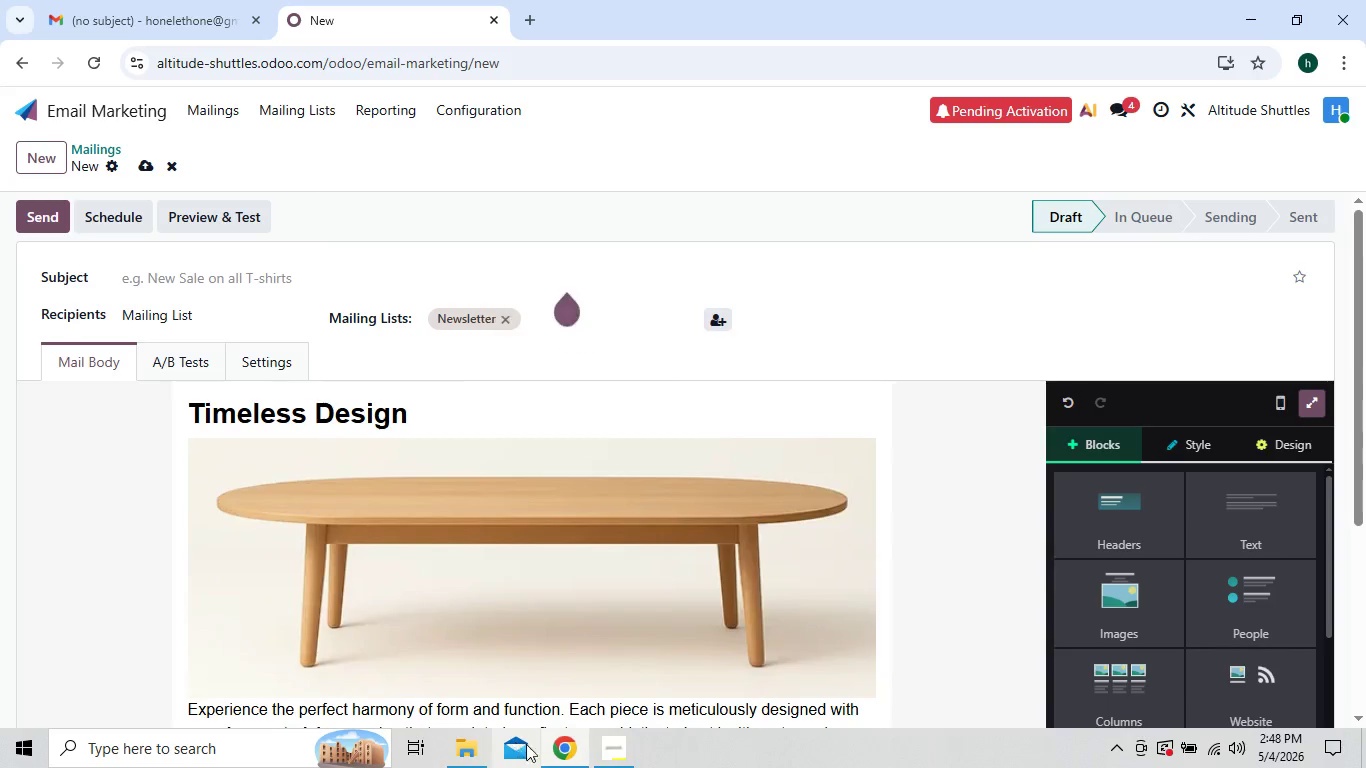 
left_click([611, 758])